 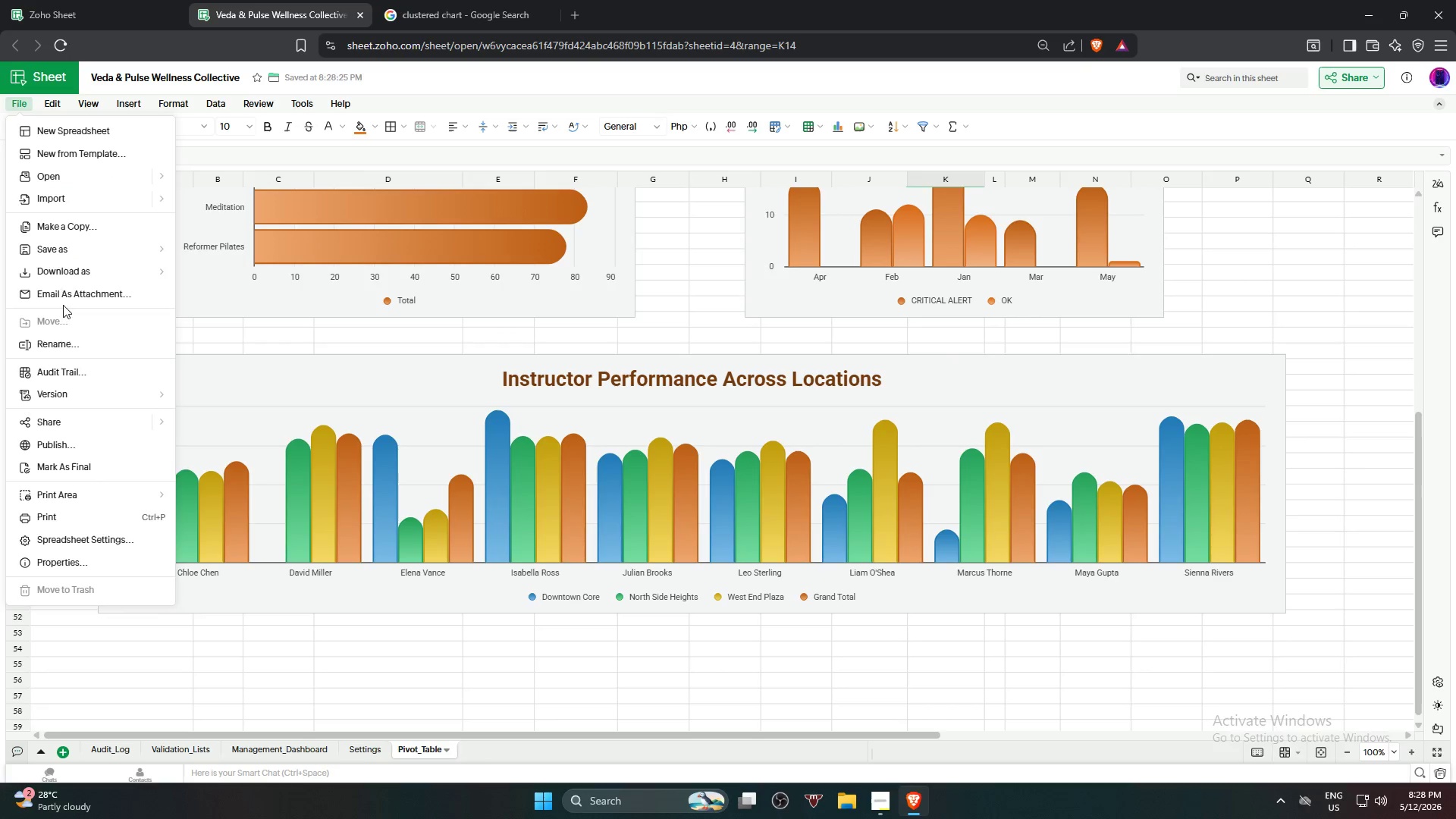 
left_click([268, 394])
 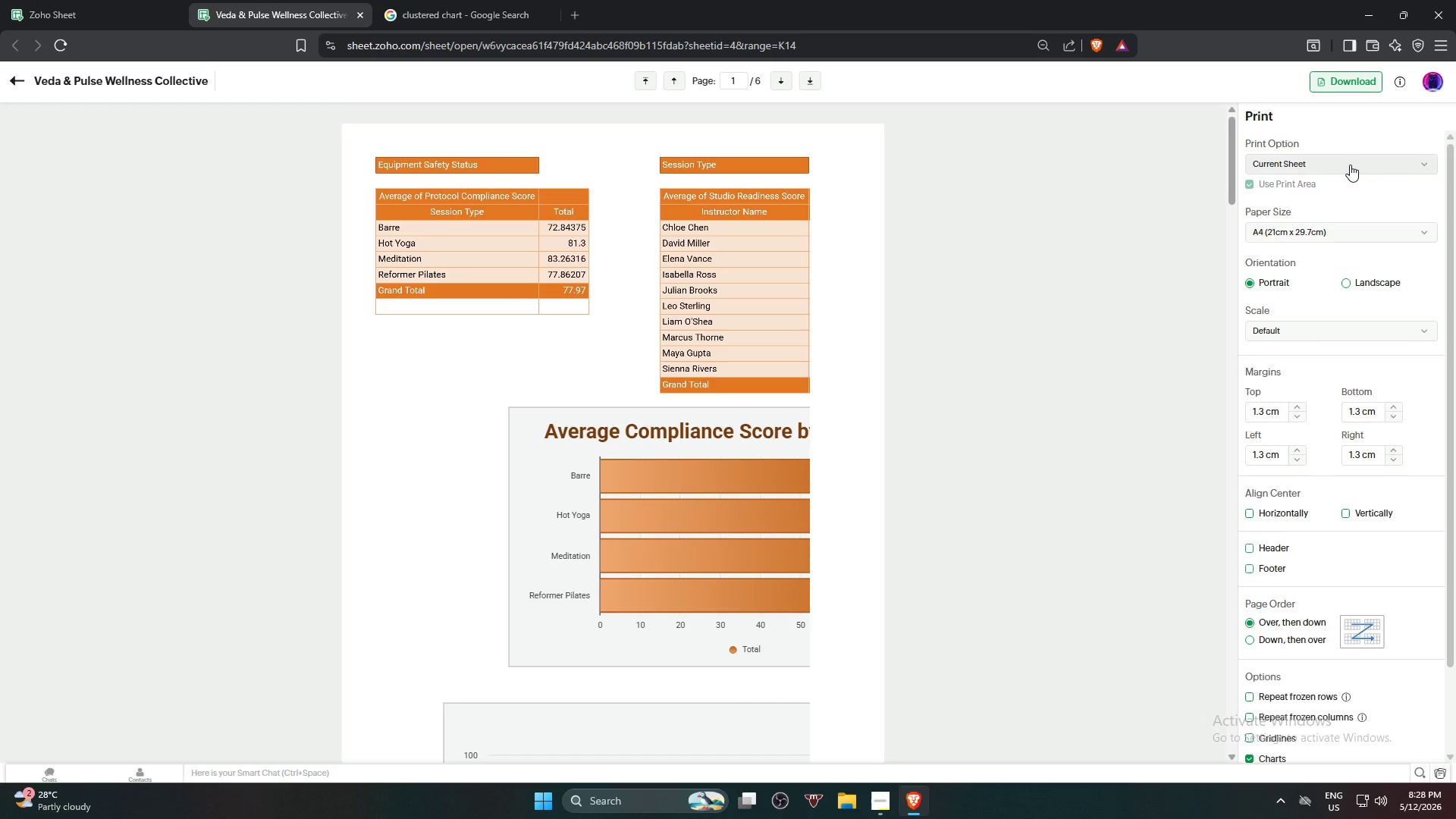 
left_click([1332, 218])
 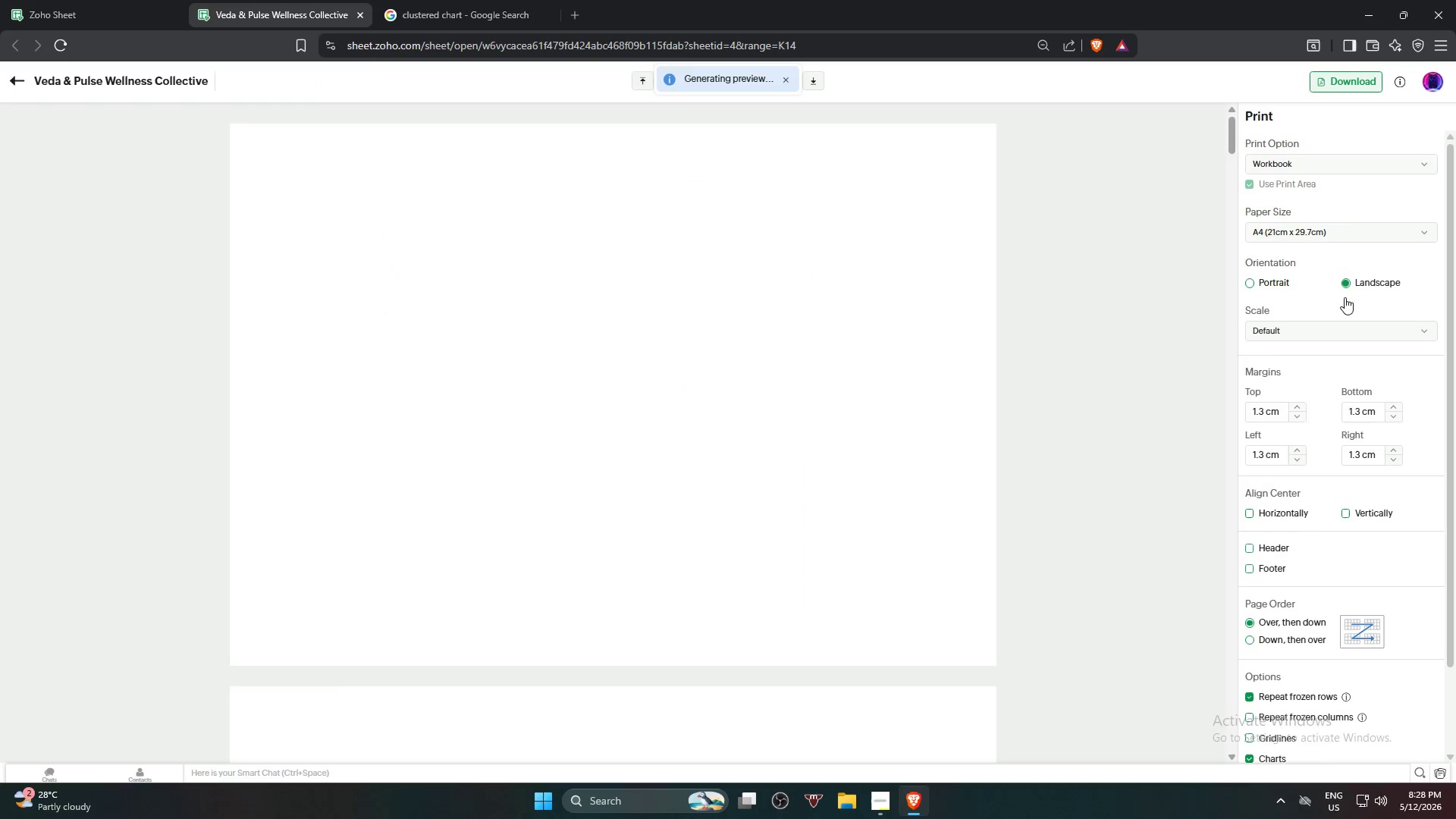 
double_click([1334, 328])
 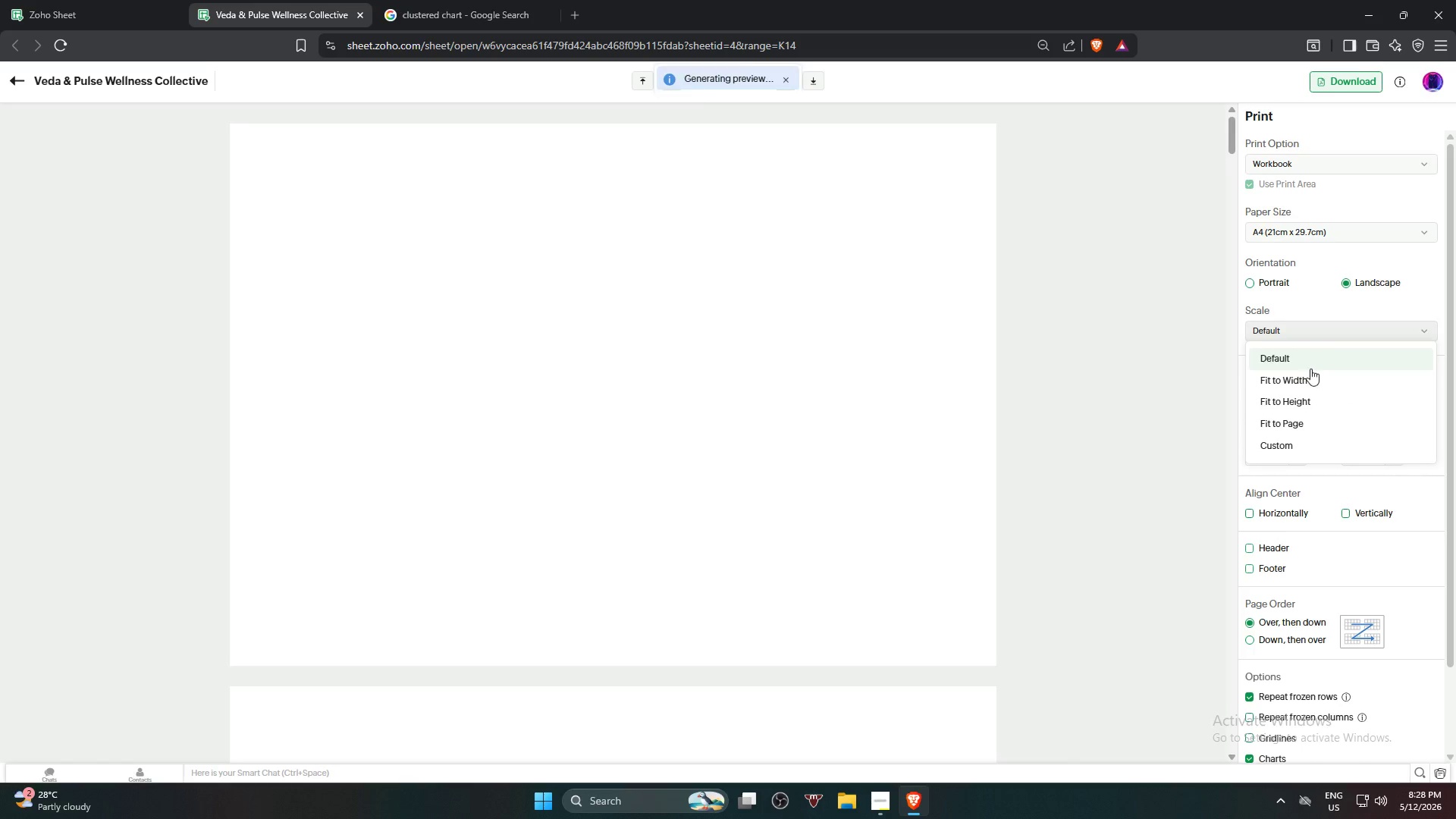 
left_click([1310, 371])
 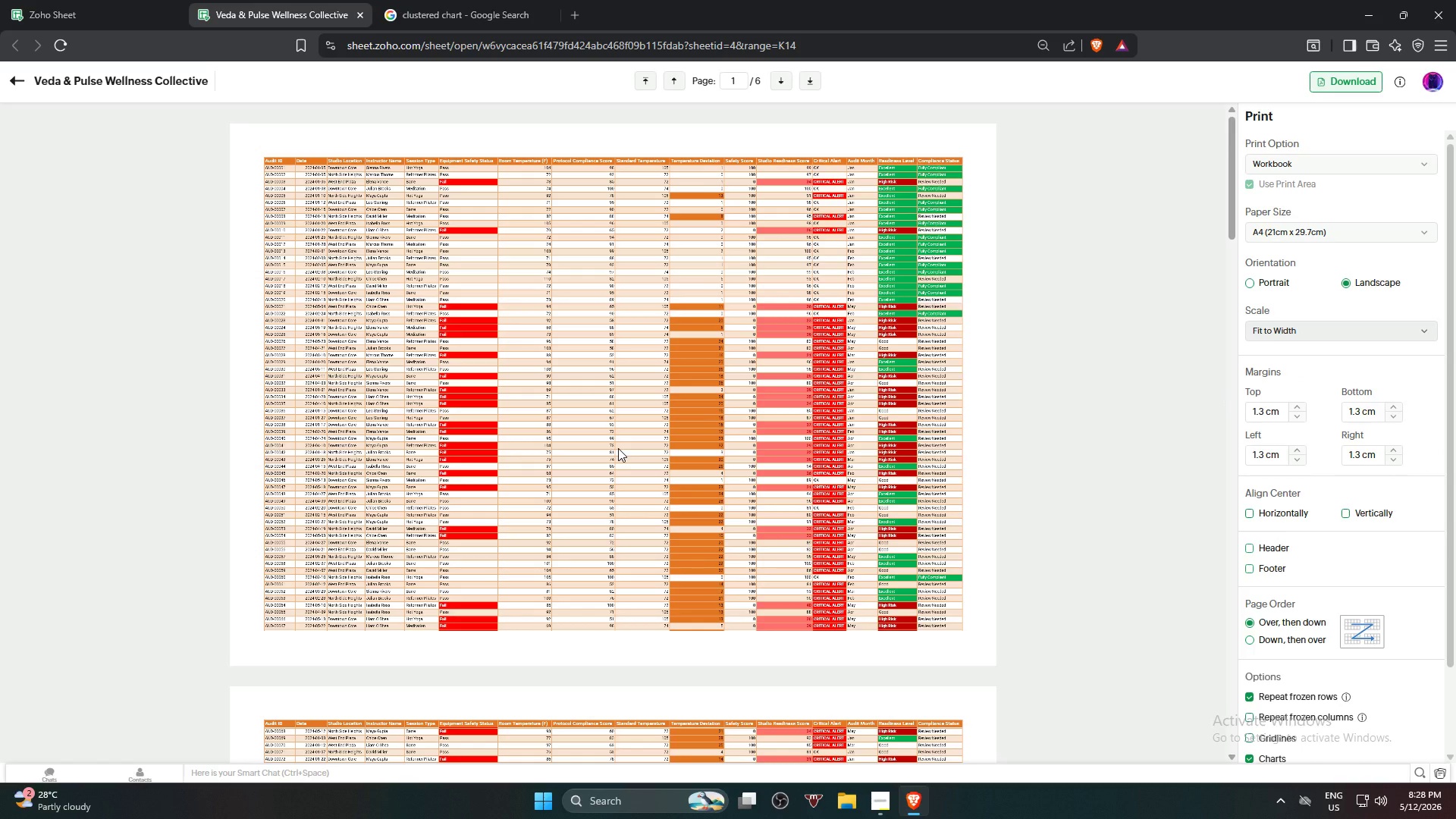 
scroll: coordinate [618, 443], scroll_direction: down, amount: 27.0
 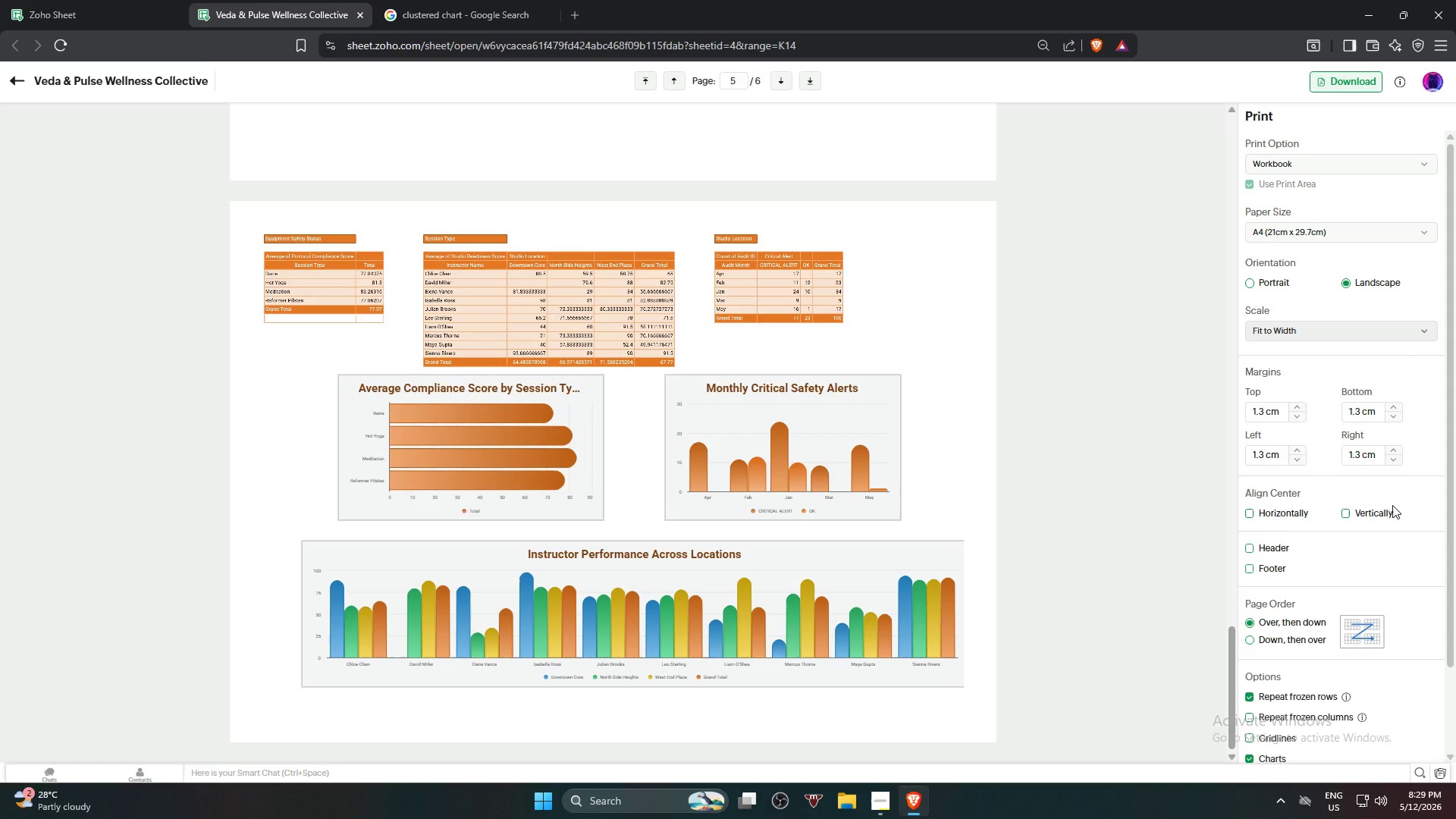 
wait(9.0)
 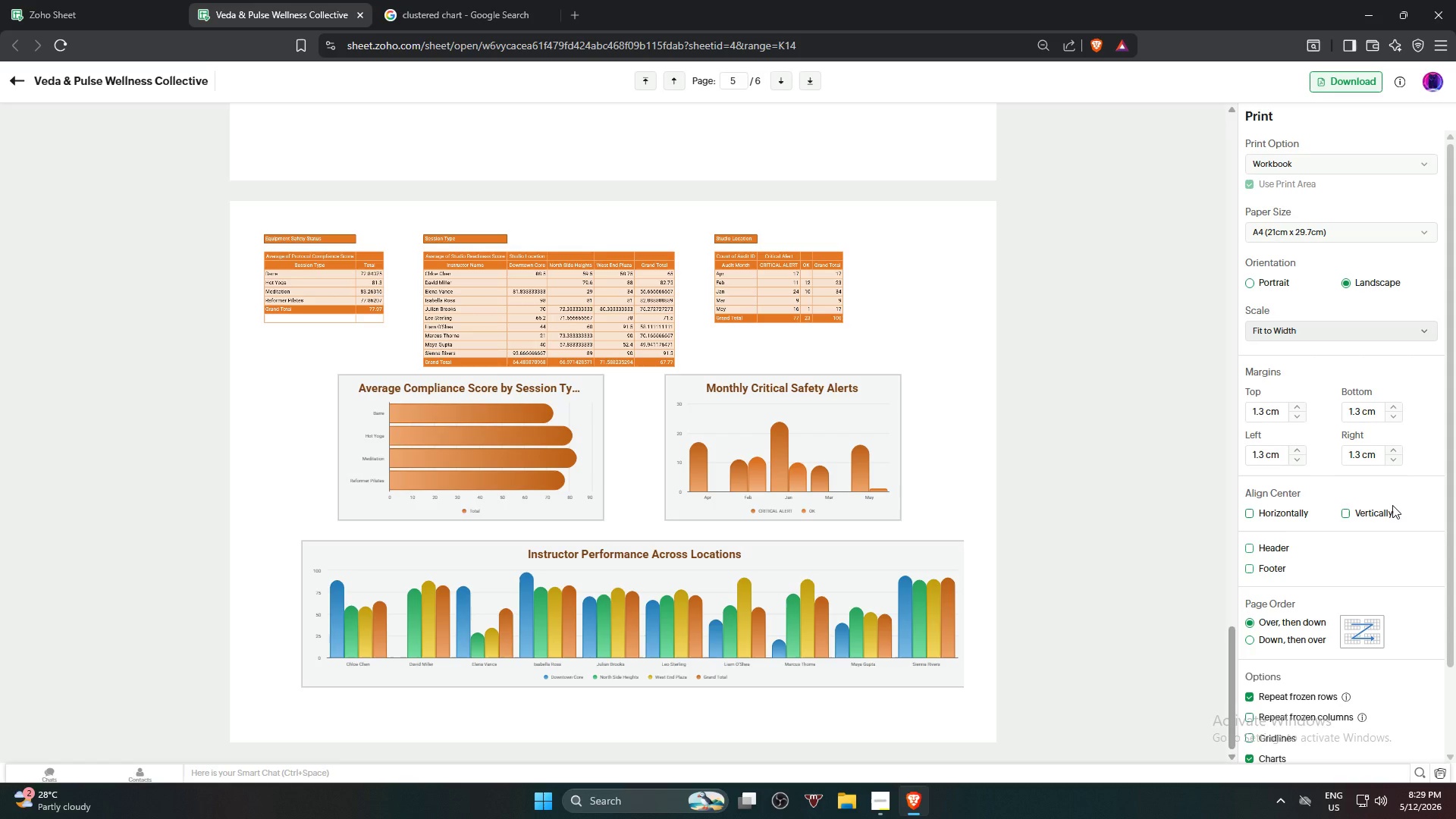 
scroll: coordinate [681, 450], scroll_direction: up, amount: 43.0
 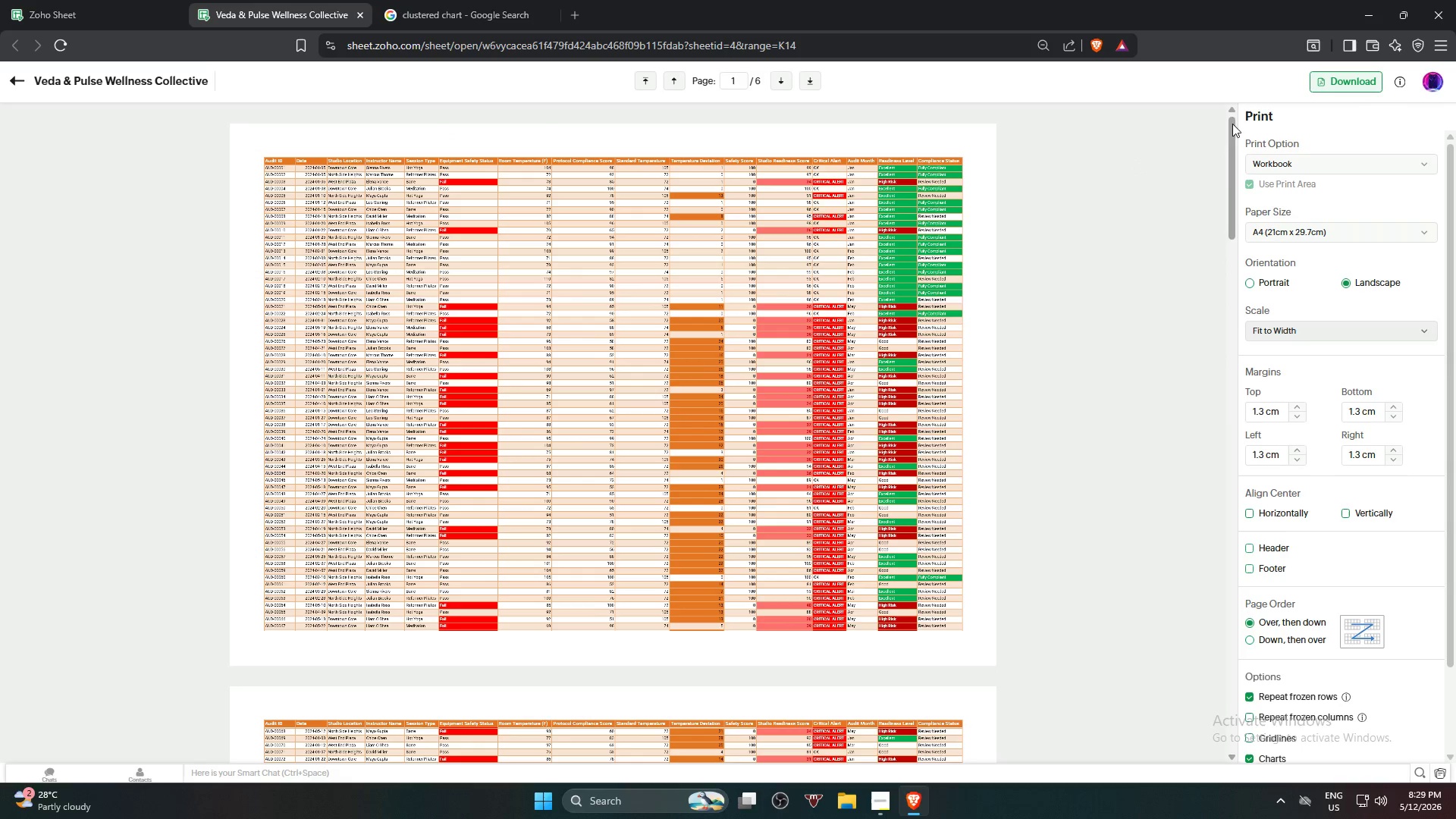 
left_click([1360, 89])
 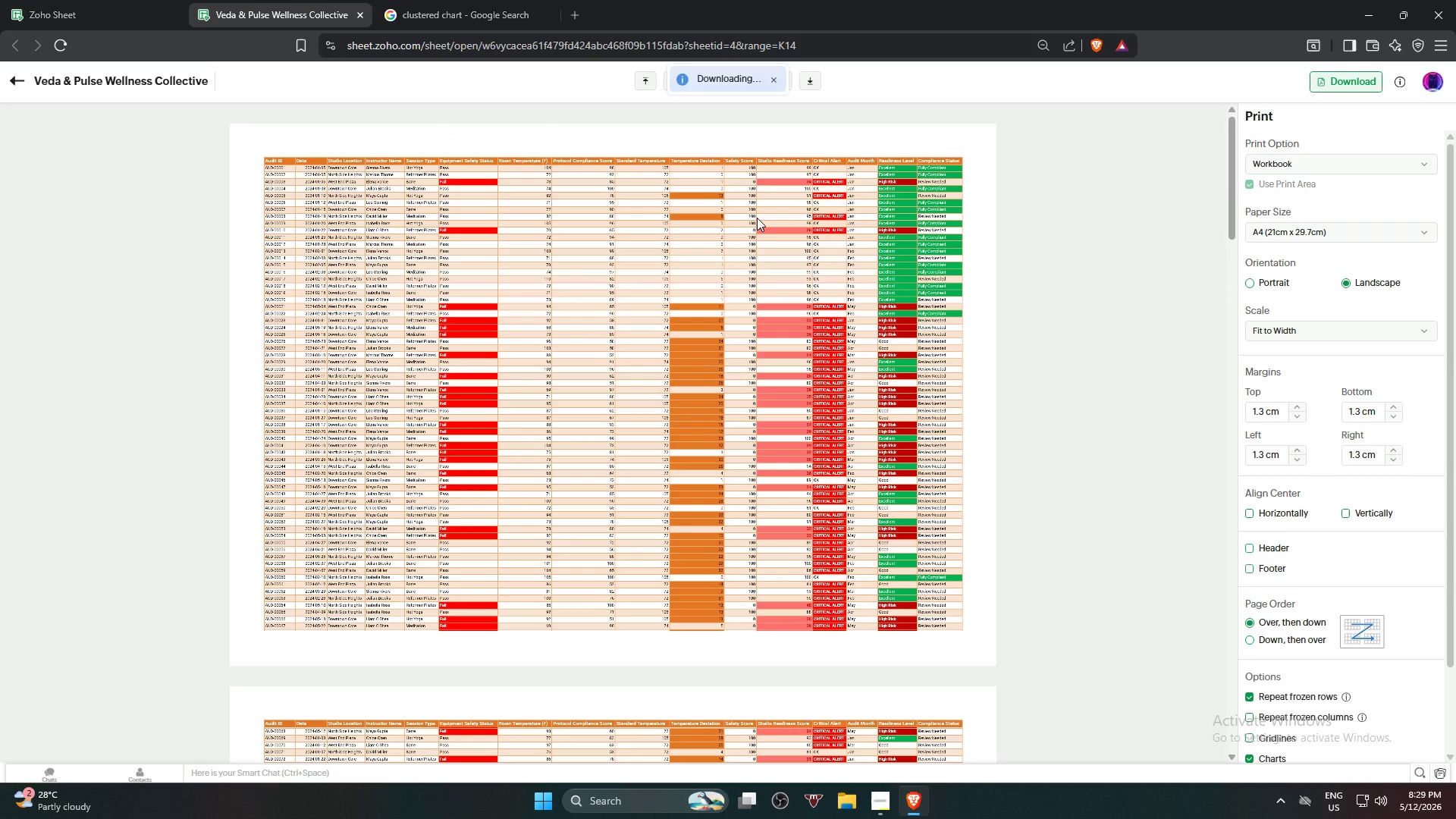 
key(Alt+AltLeft)
 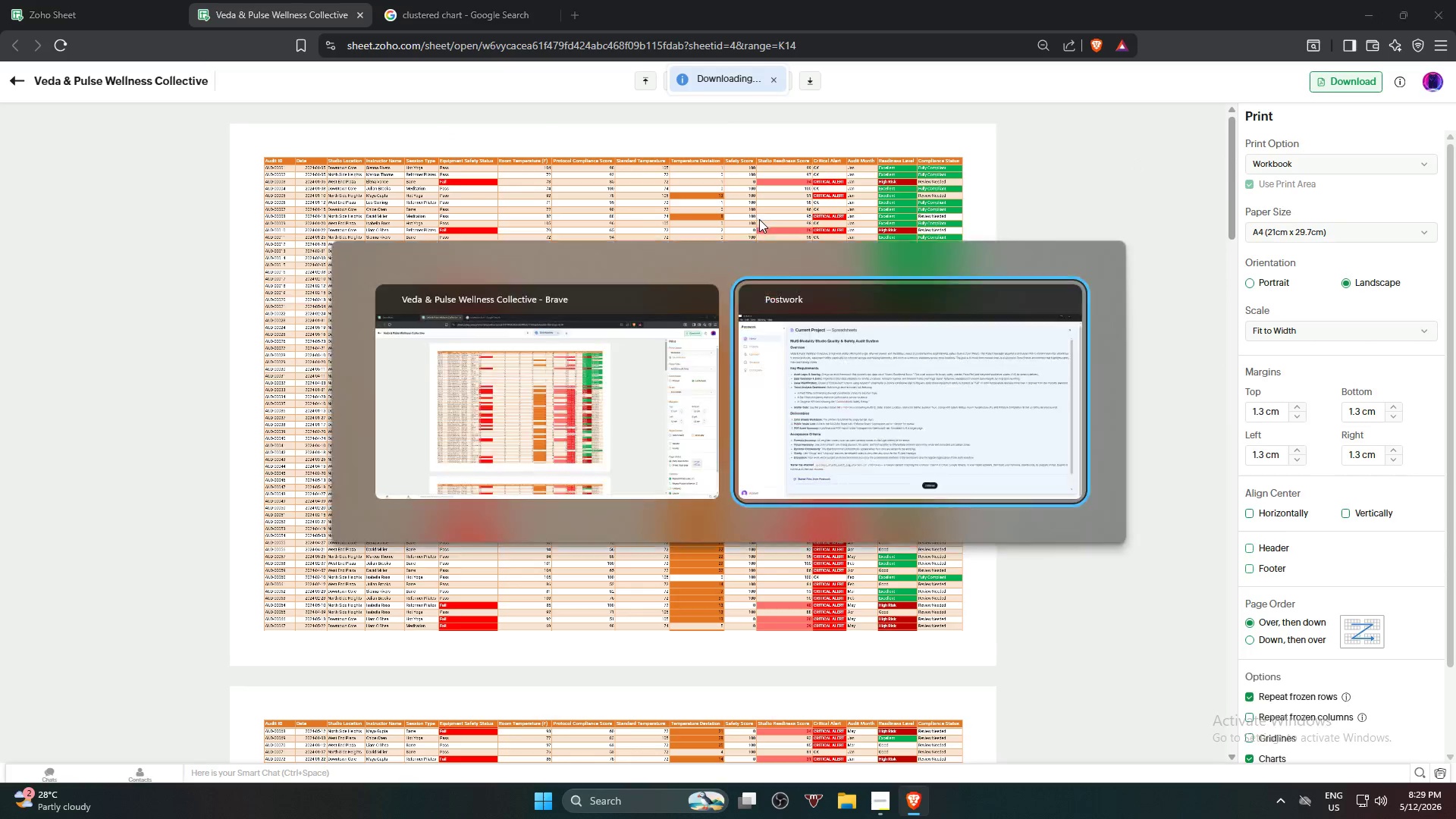 
key(Alt+Tab)